 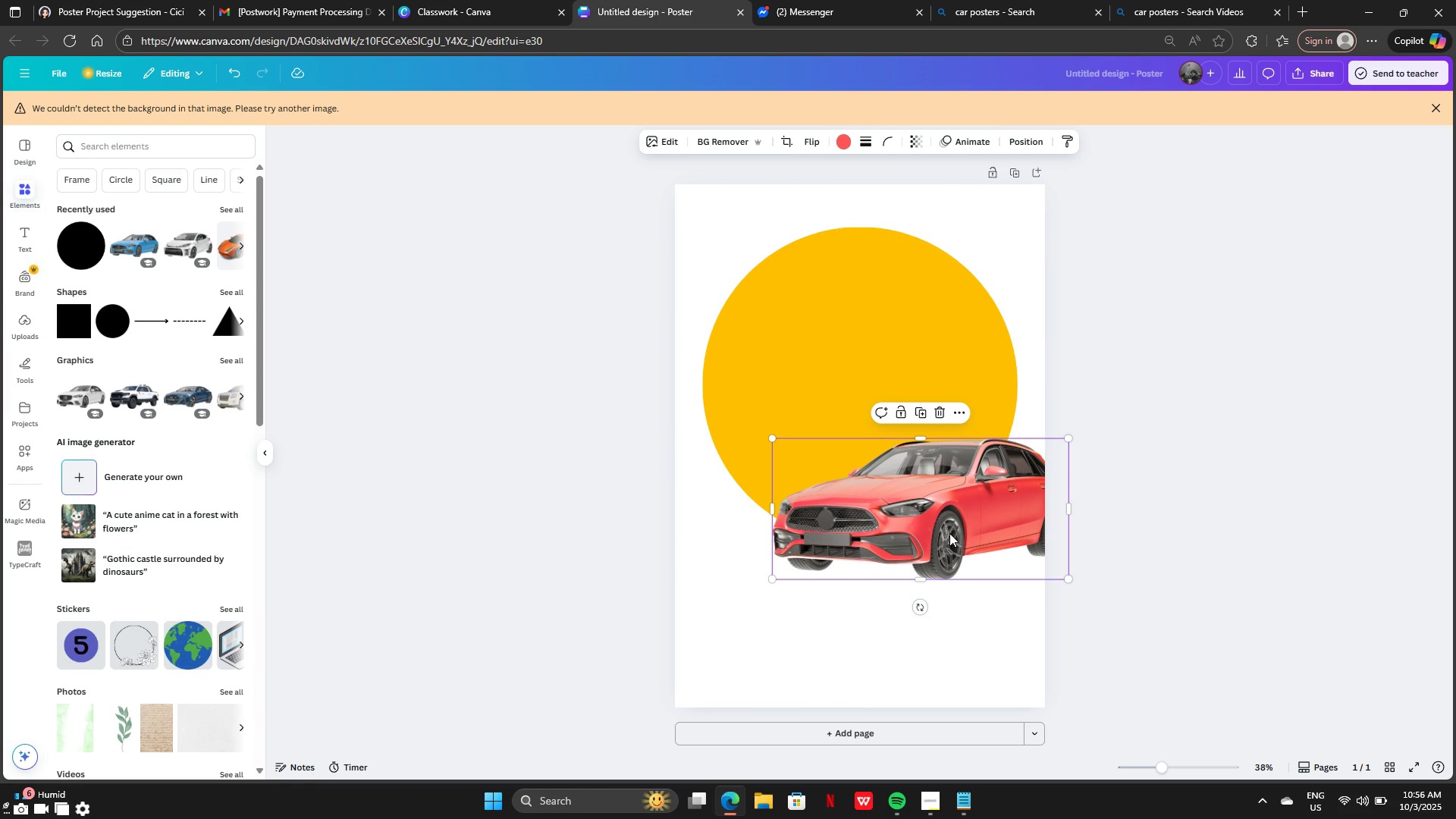 
left_click([848, 143])
 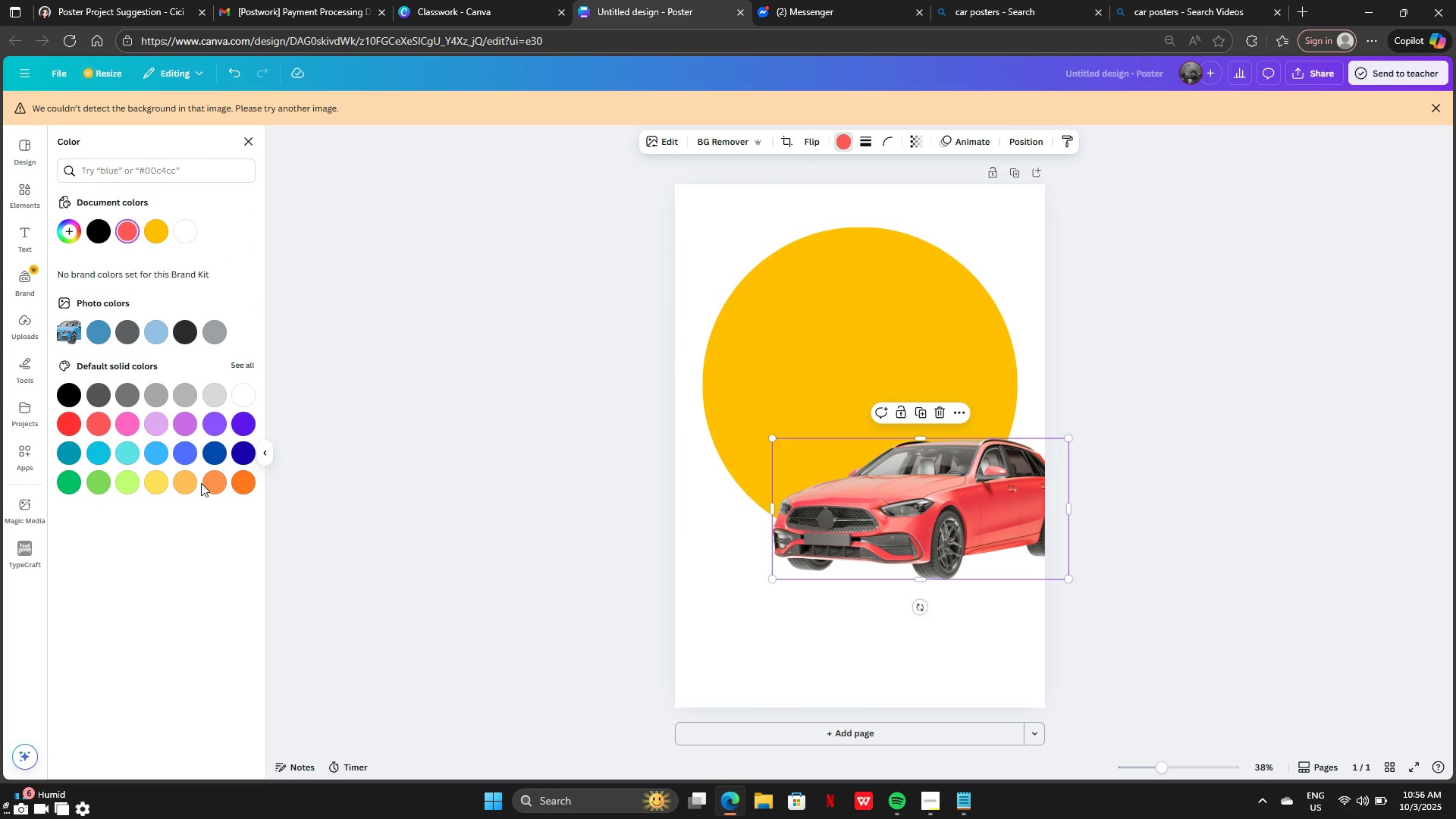 
left_click([206, 483])
 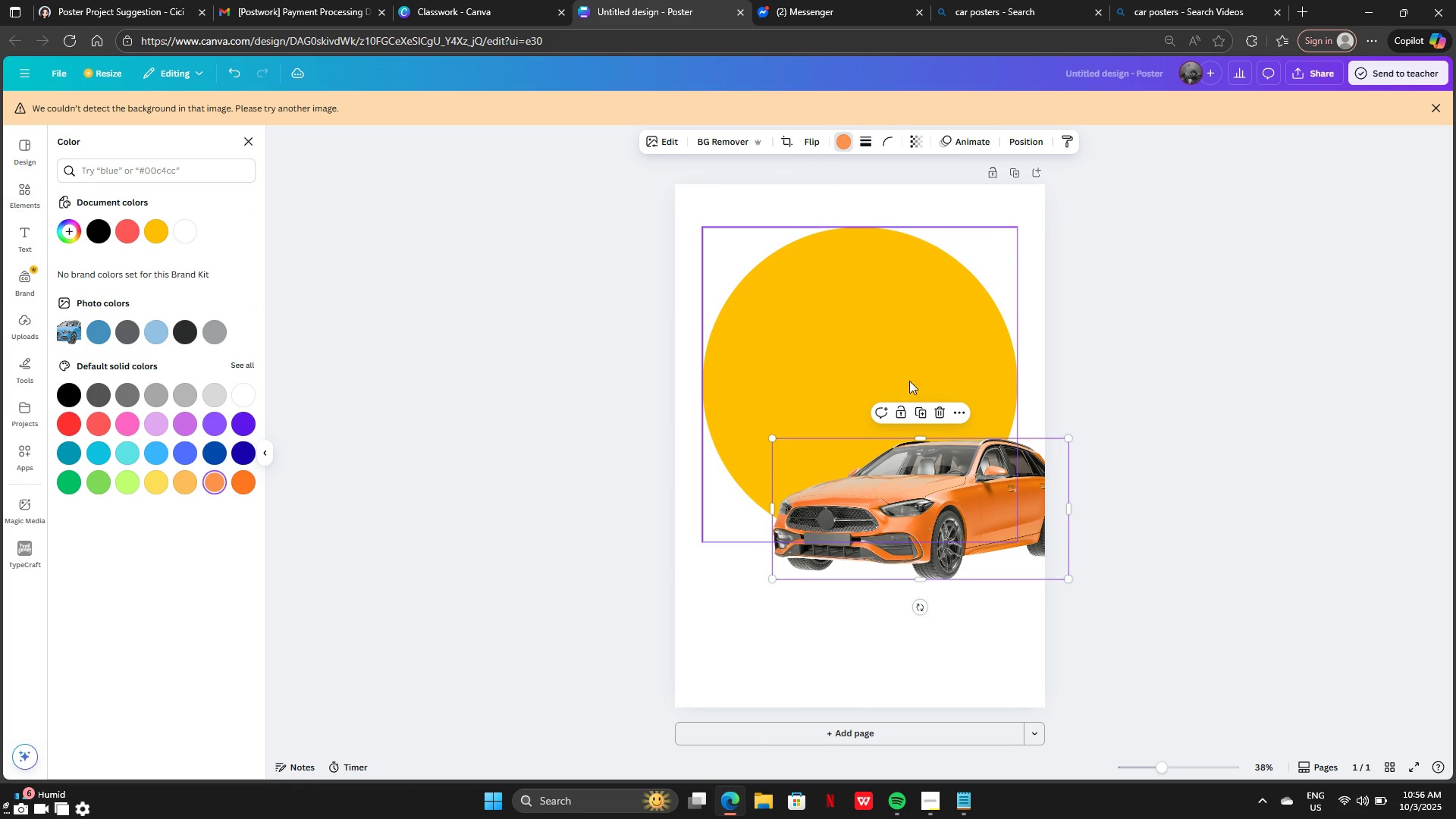 
left_click([1102, 359])
 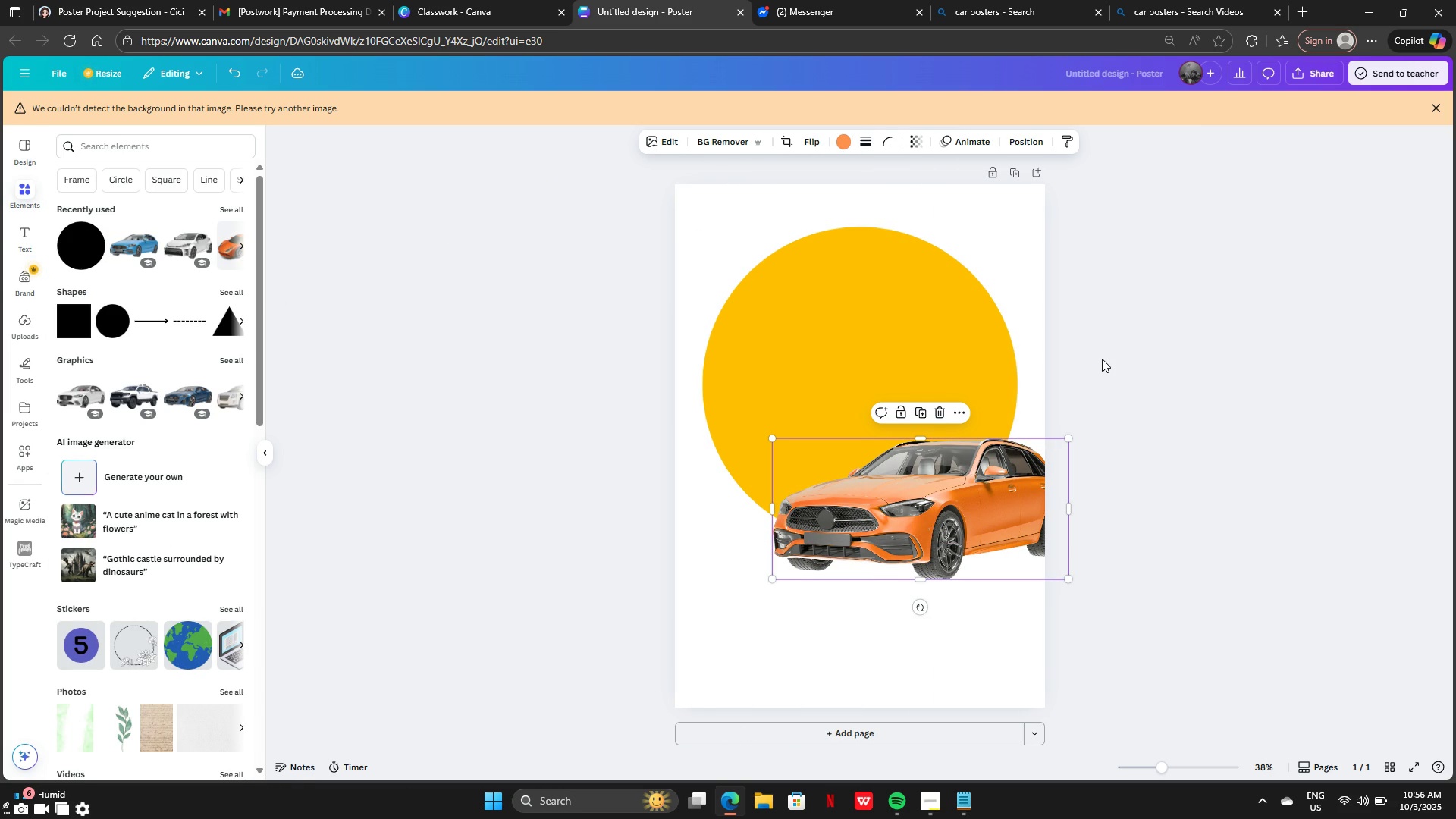 
left_click([1102, 359])
 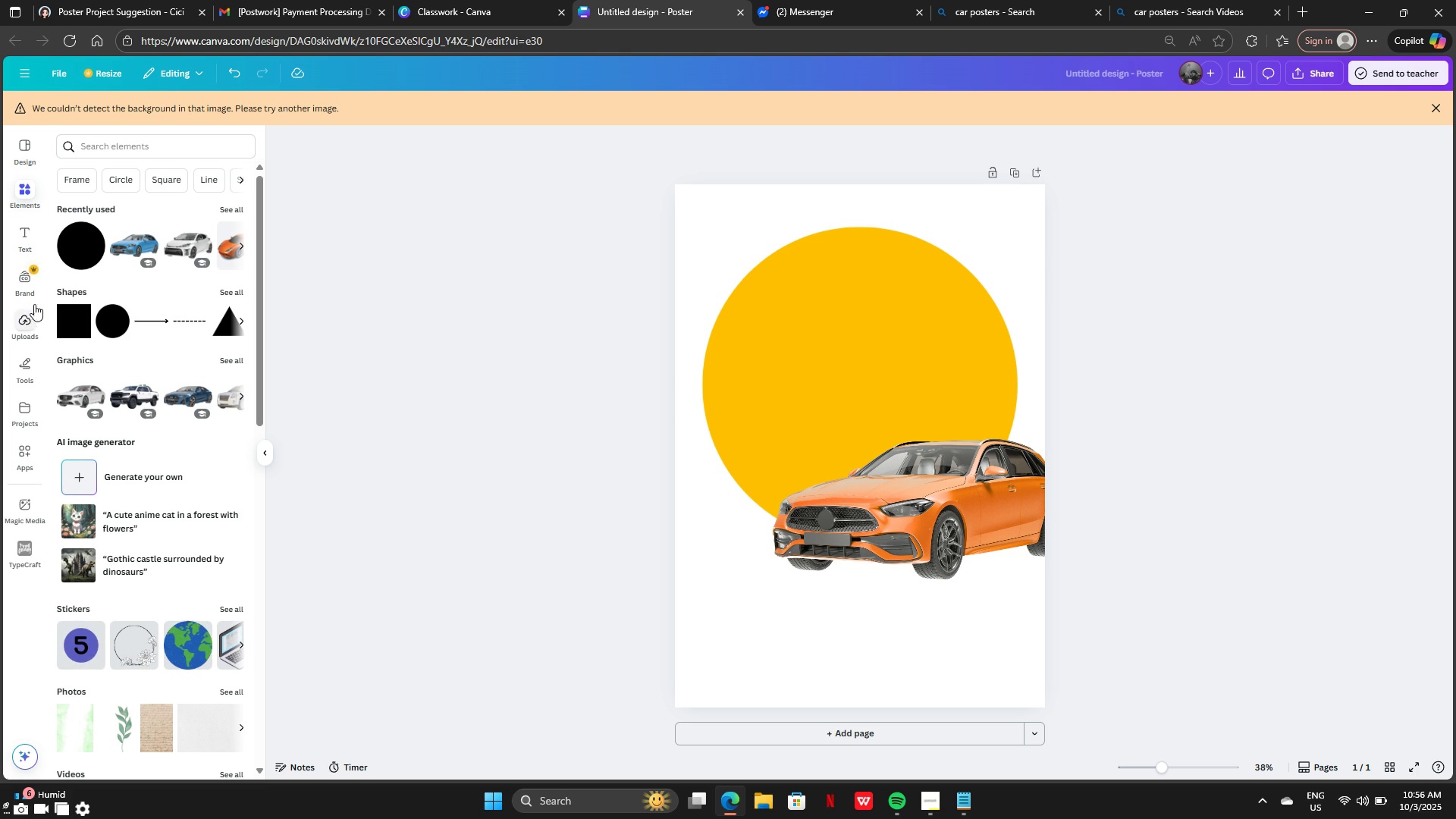 
left_click([26, 240])
 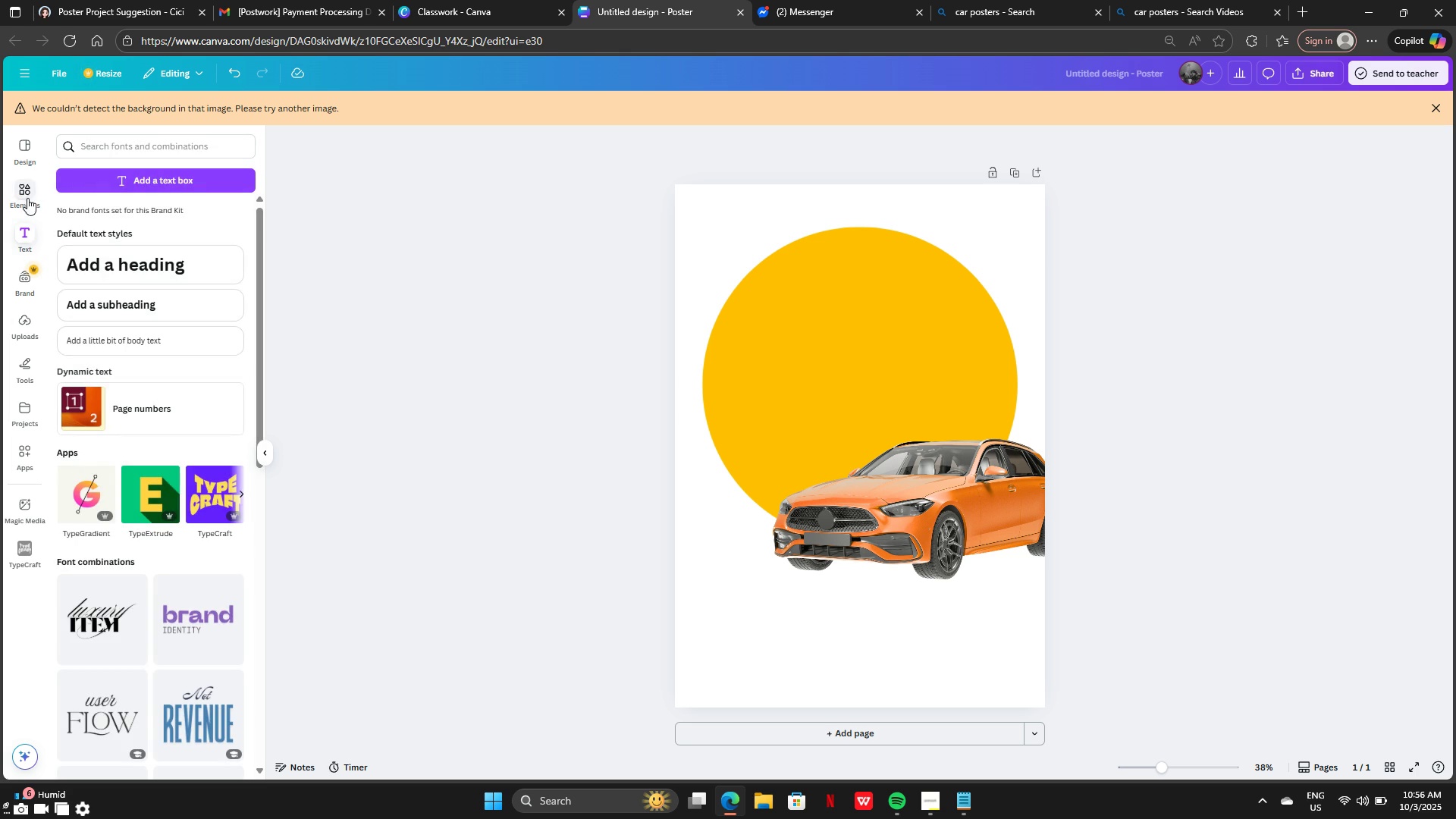 
left_click([24, 192])
 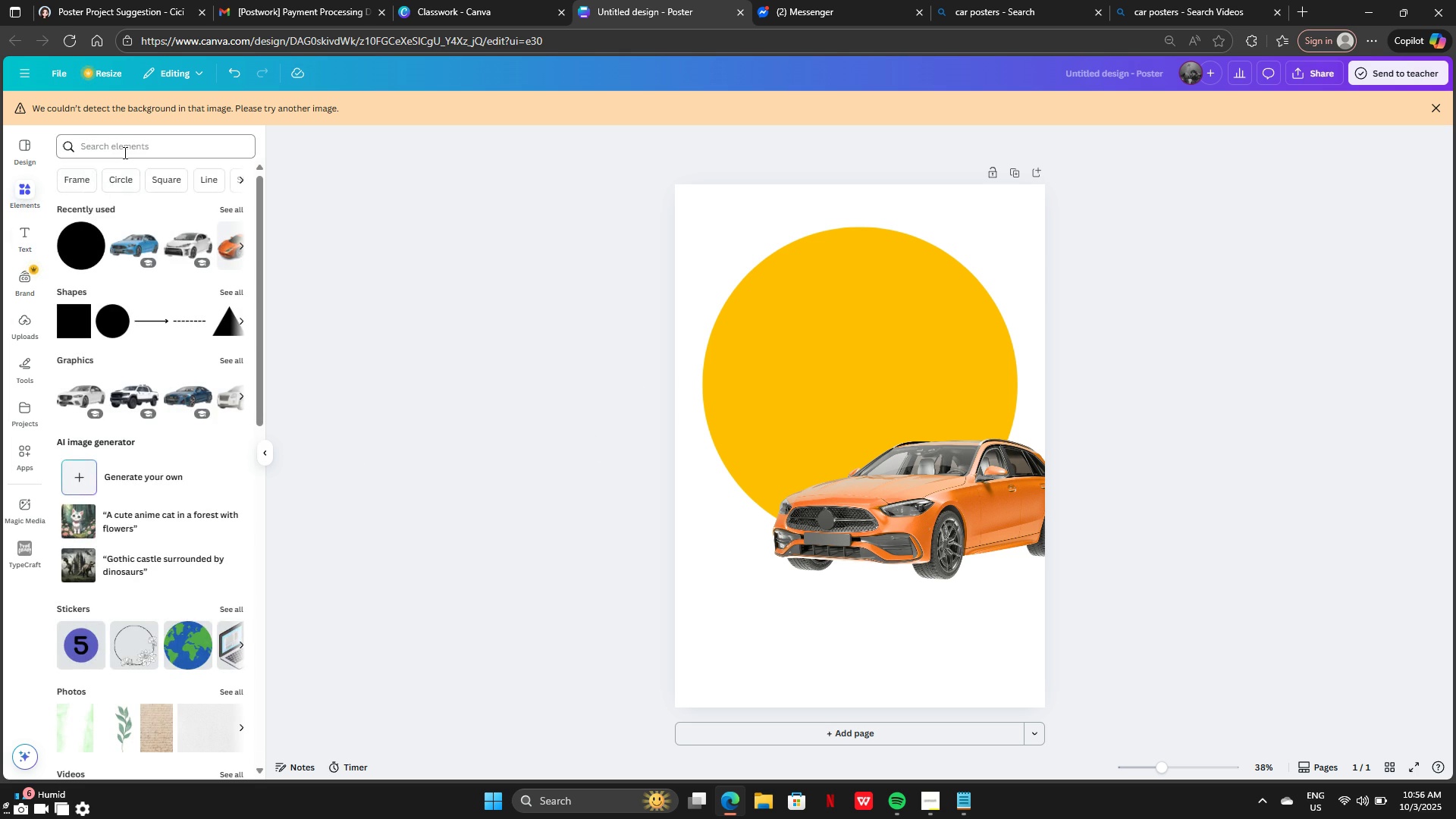 
left_click([124, 152])
 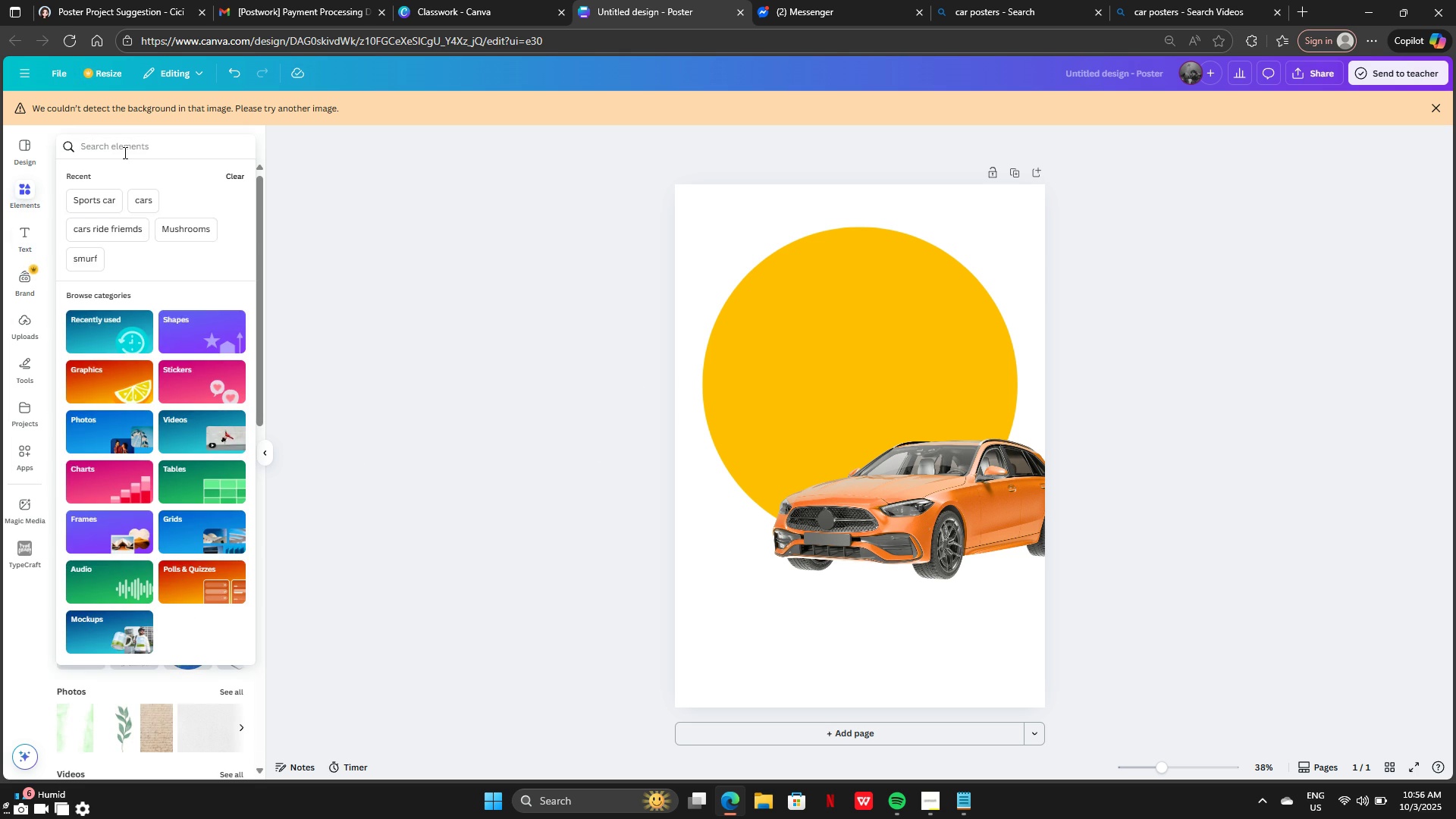 
type(shadows)
 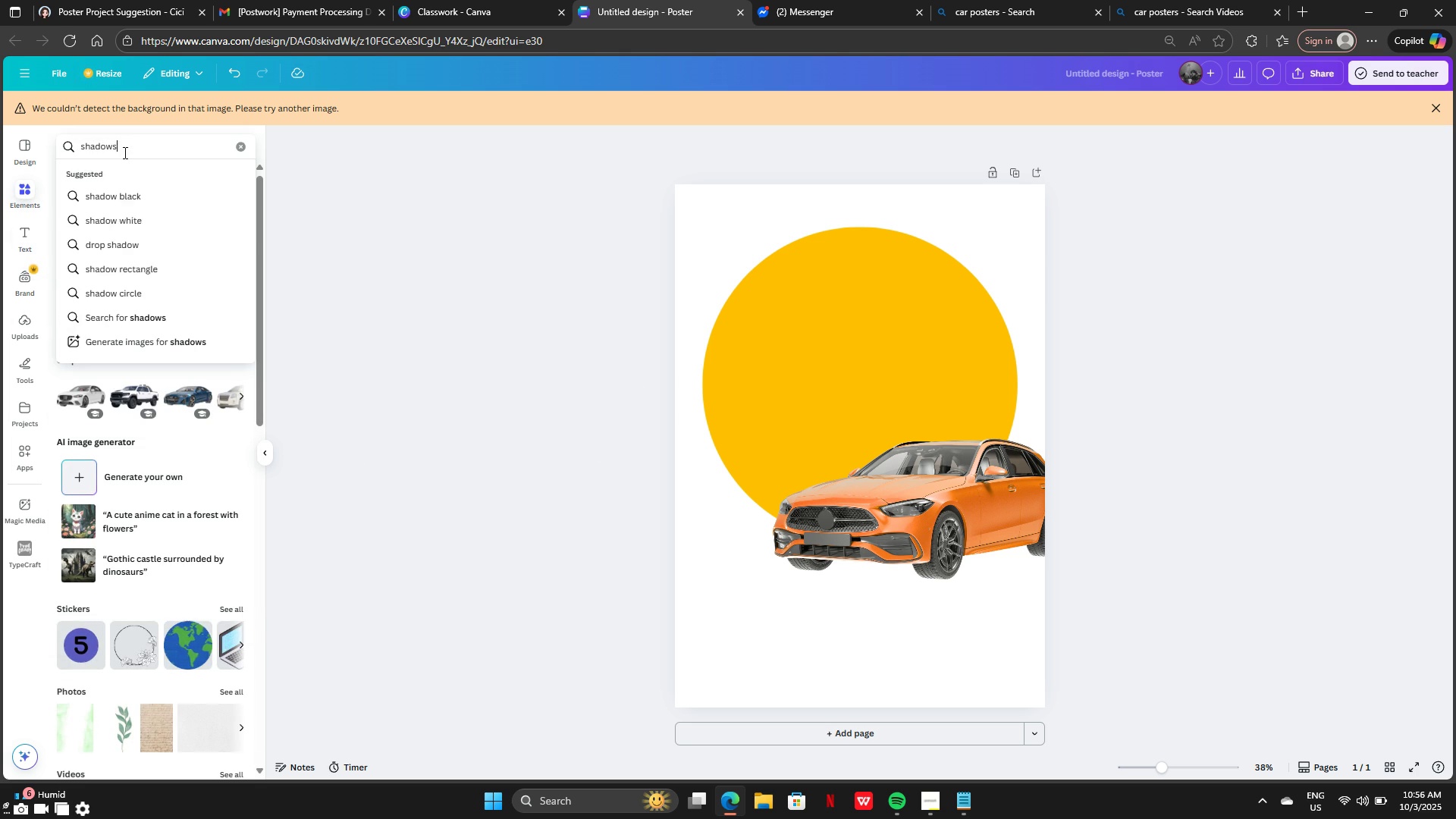 
key(Enter)
 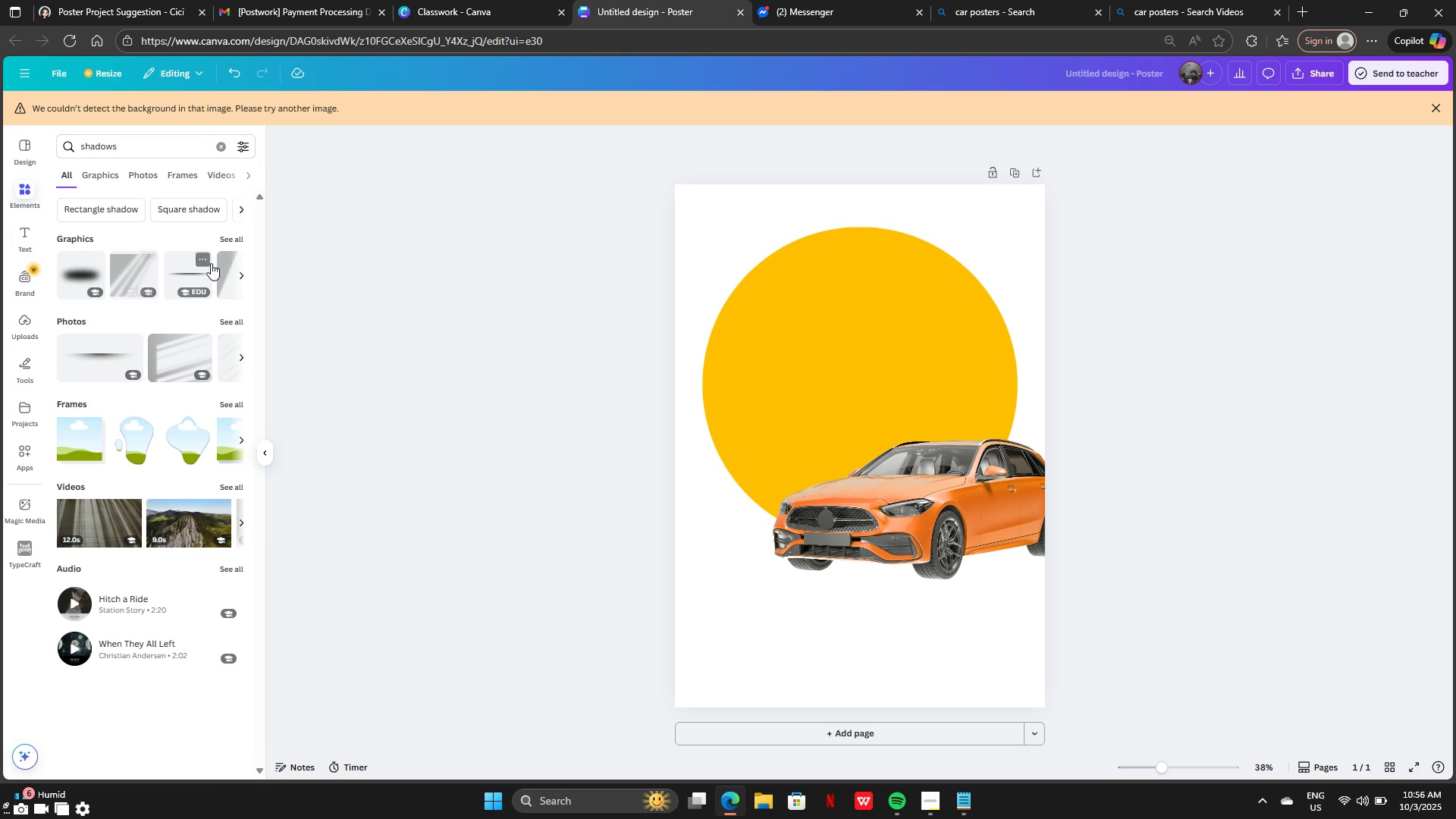 
left_click([230, 237])
 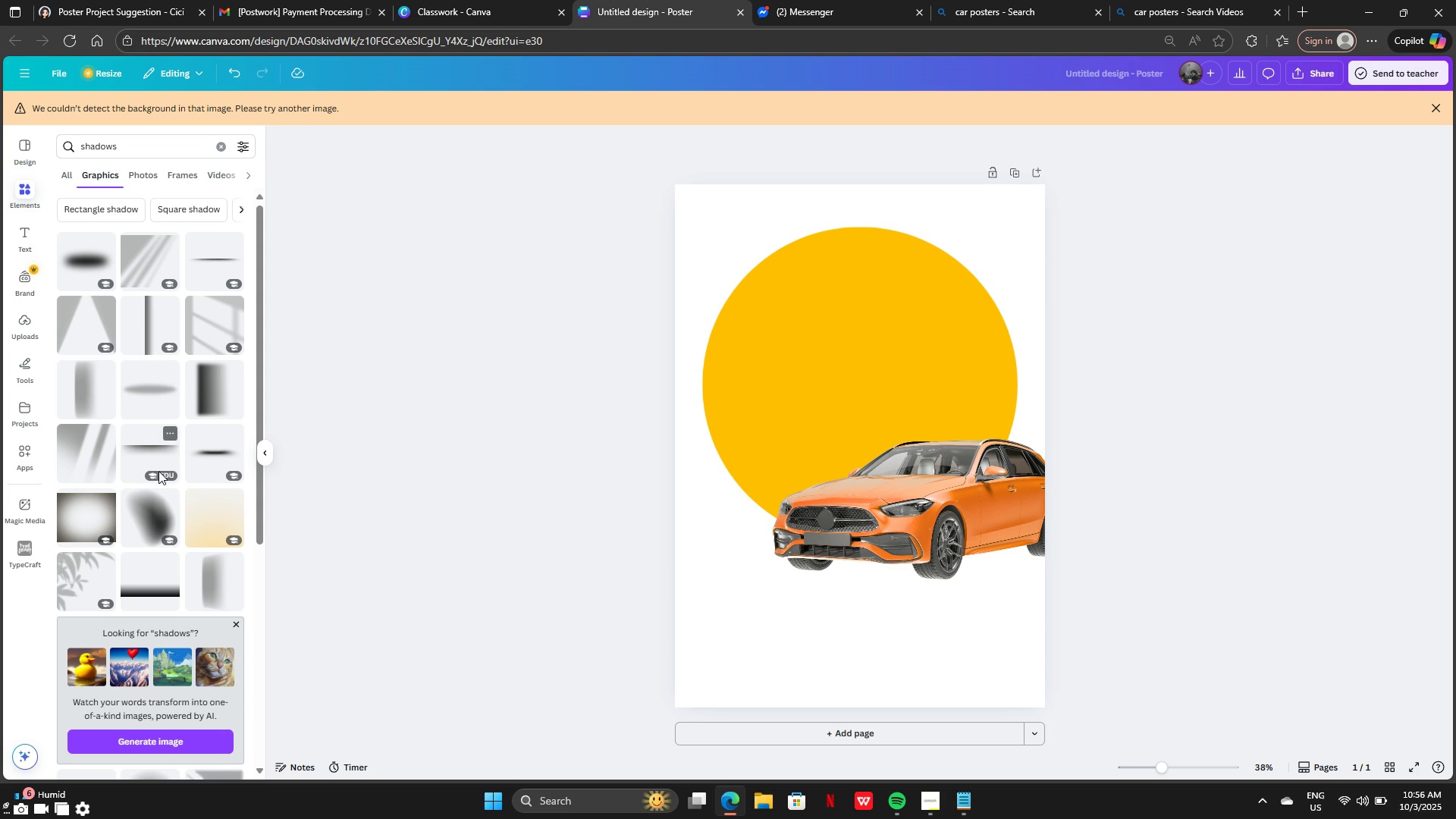 
scroll: coordinate [149, 550], scroll_direction: down, amount: 15.0
 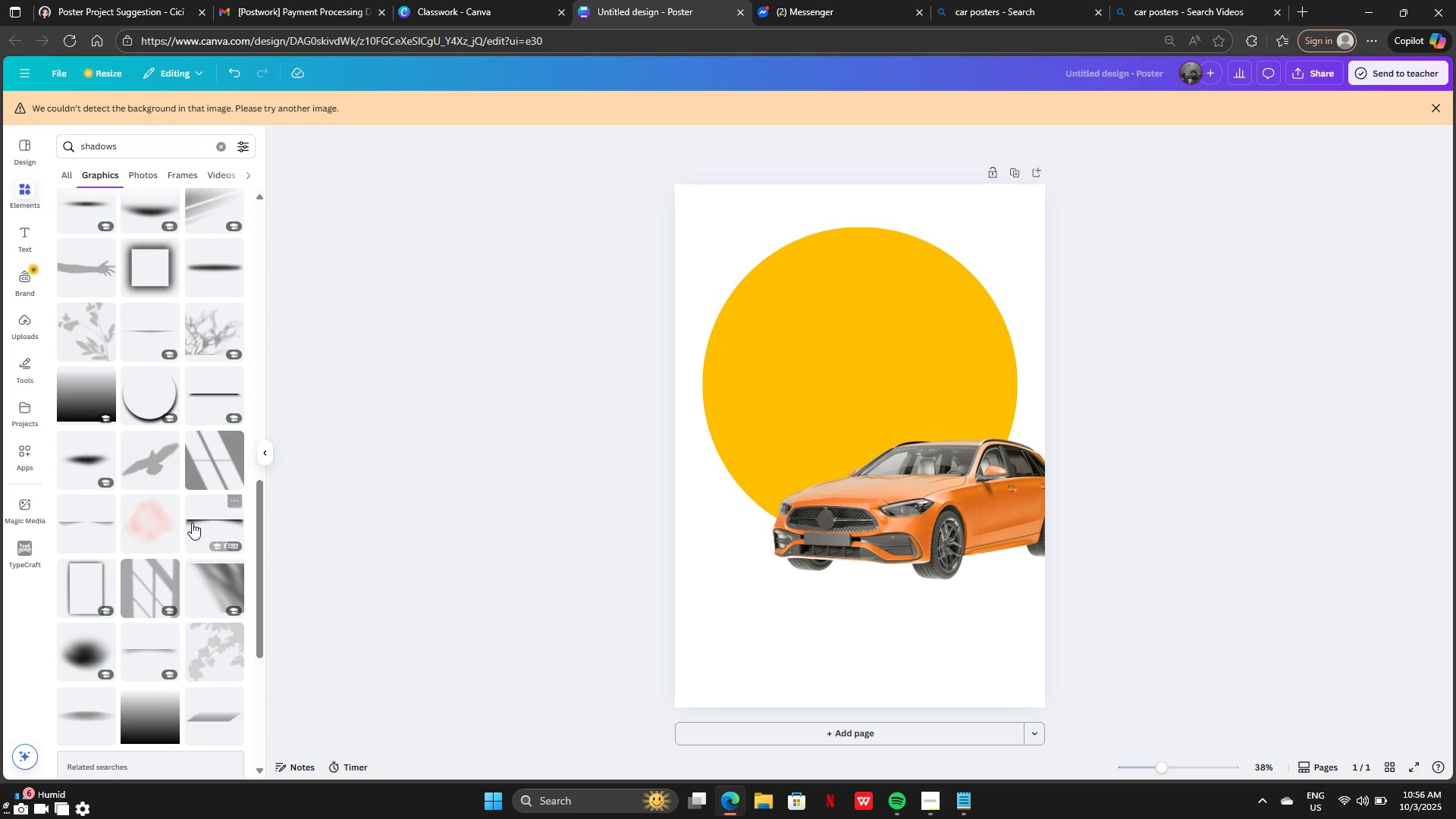 
left_click([194, 522])